 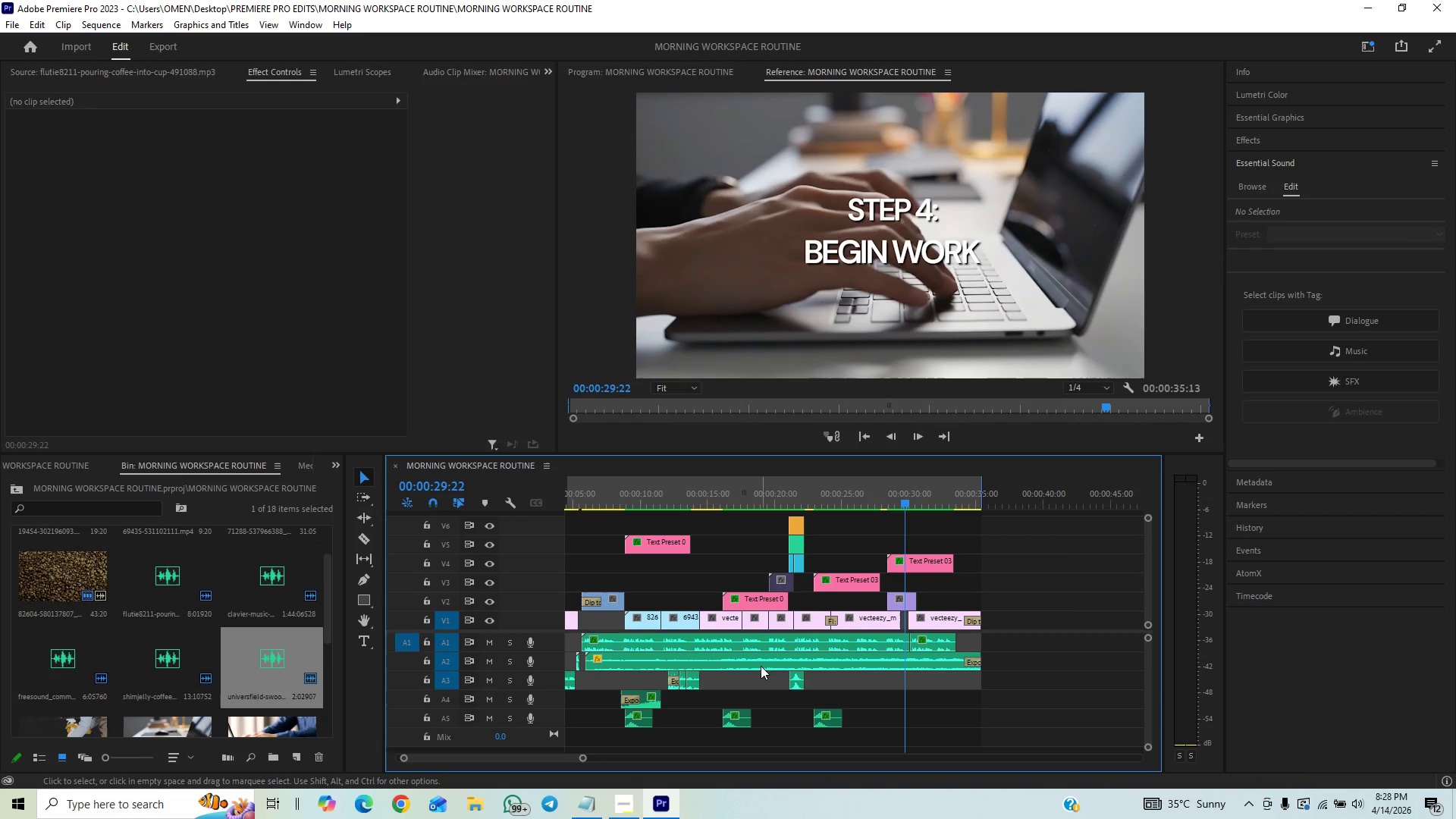 
key(Control+S)
 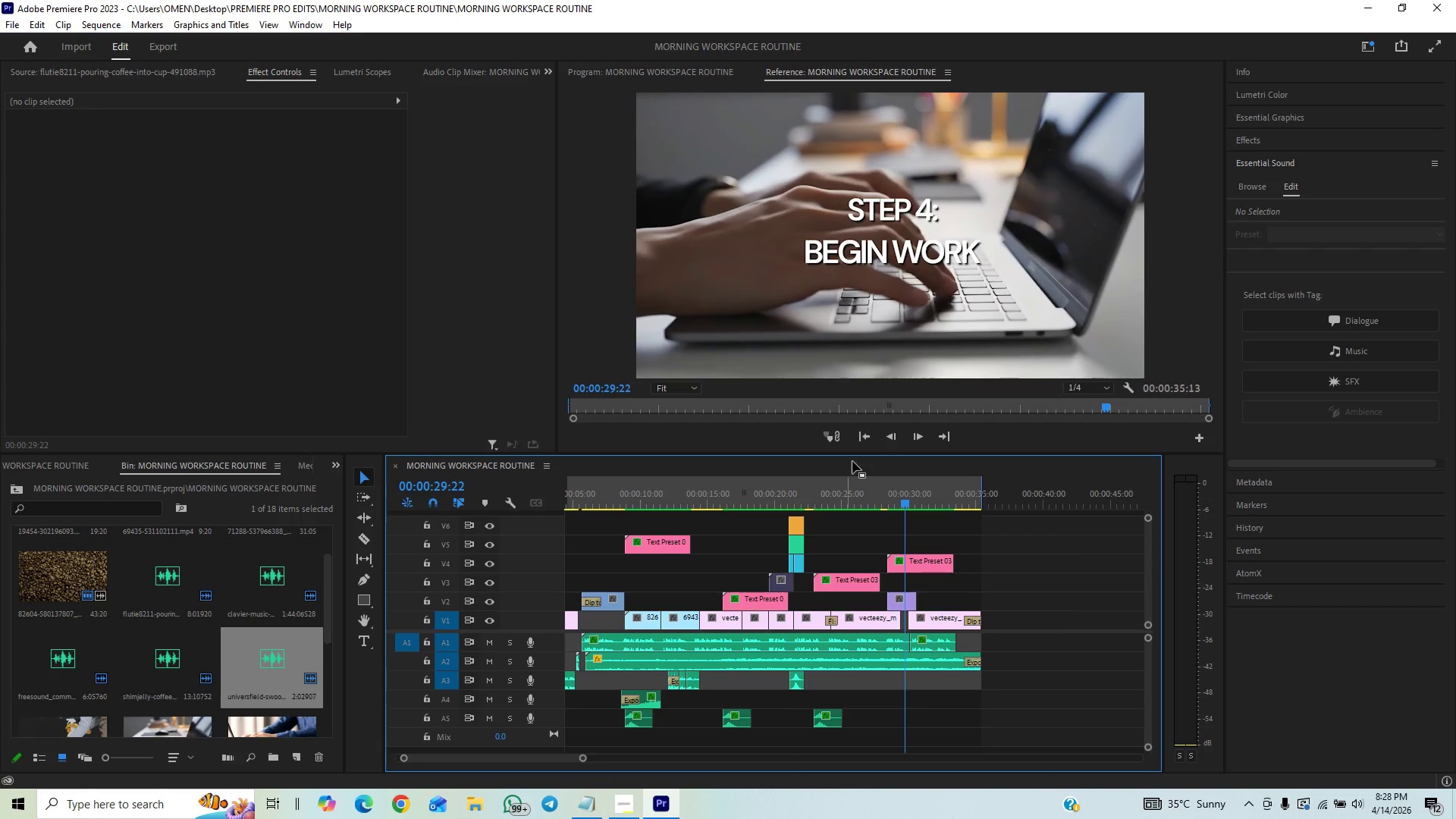 
left_click([808, 495])
 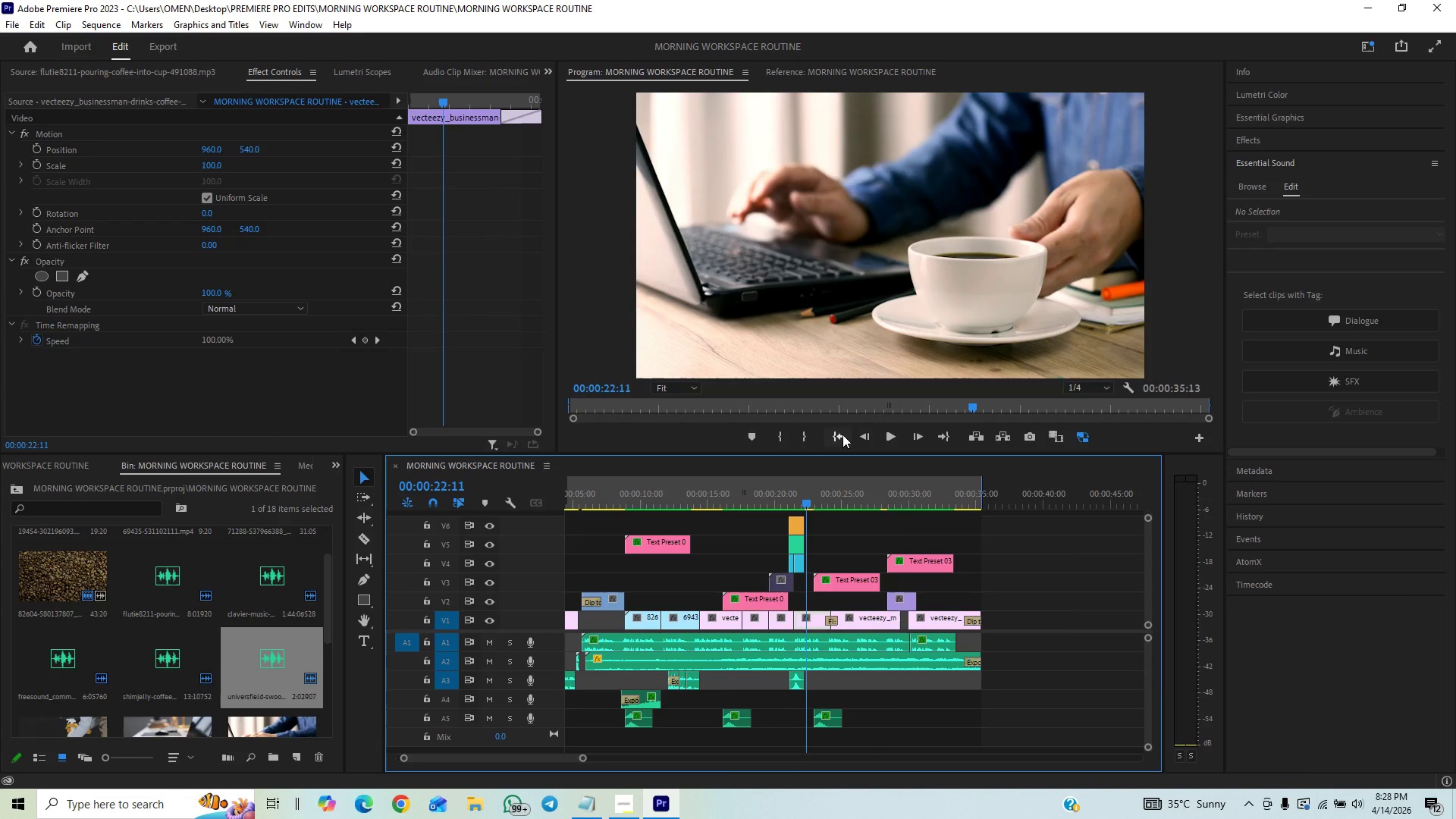 
left_click([841, 435])
 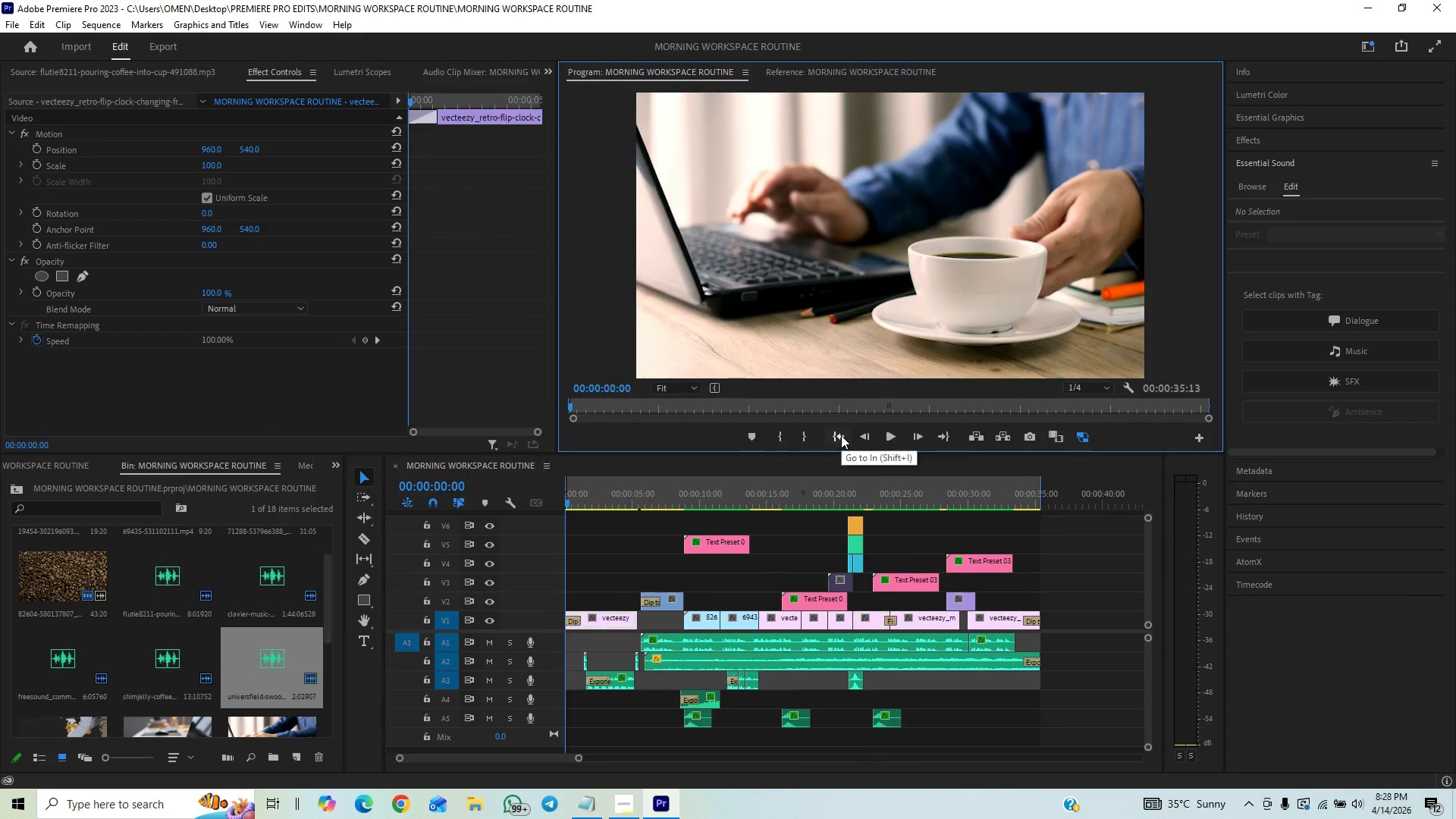 
key(Control+Backquote)
 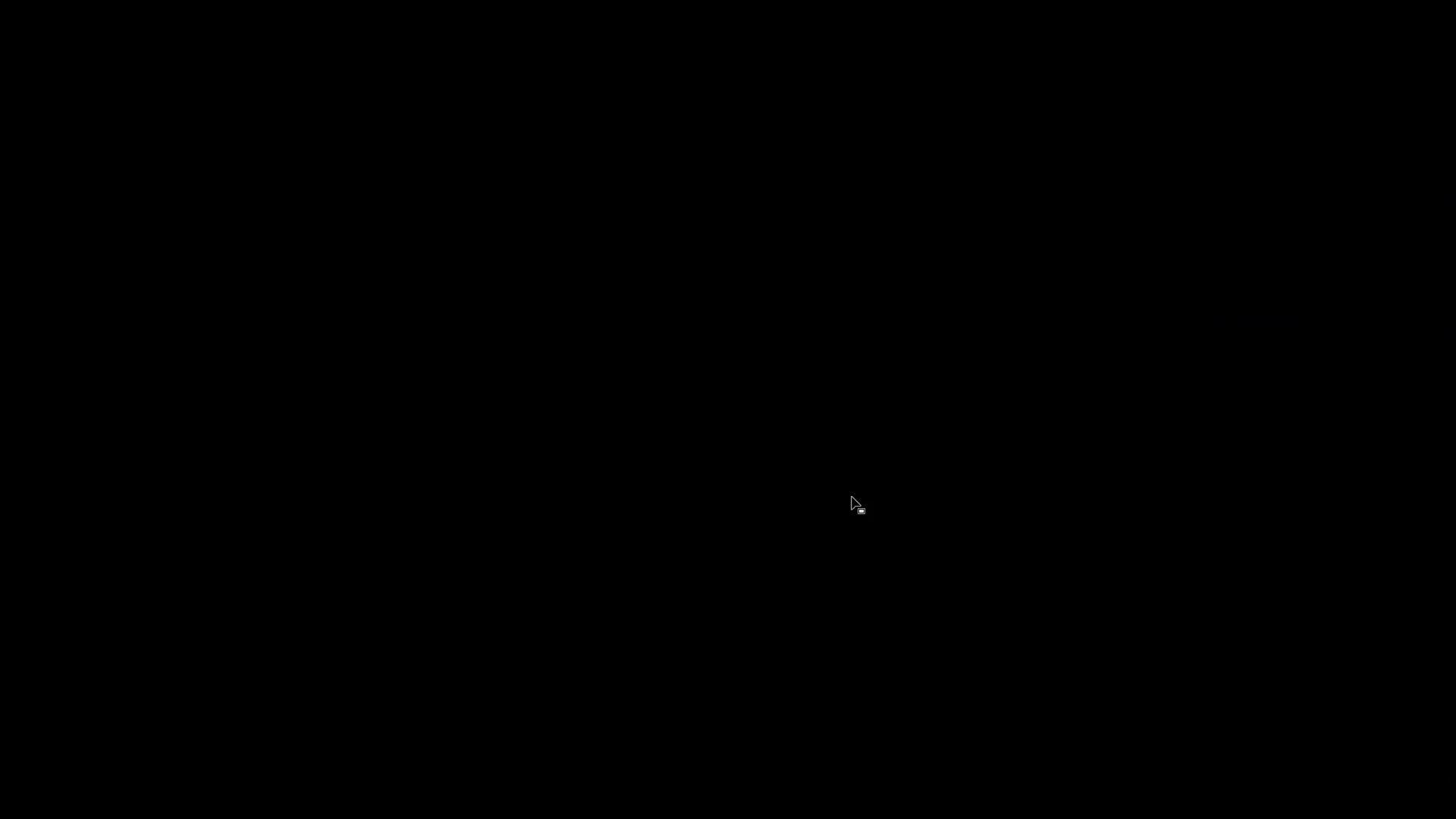 
key(Space)
 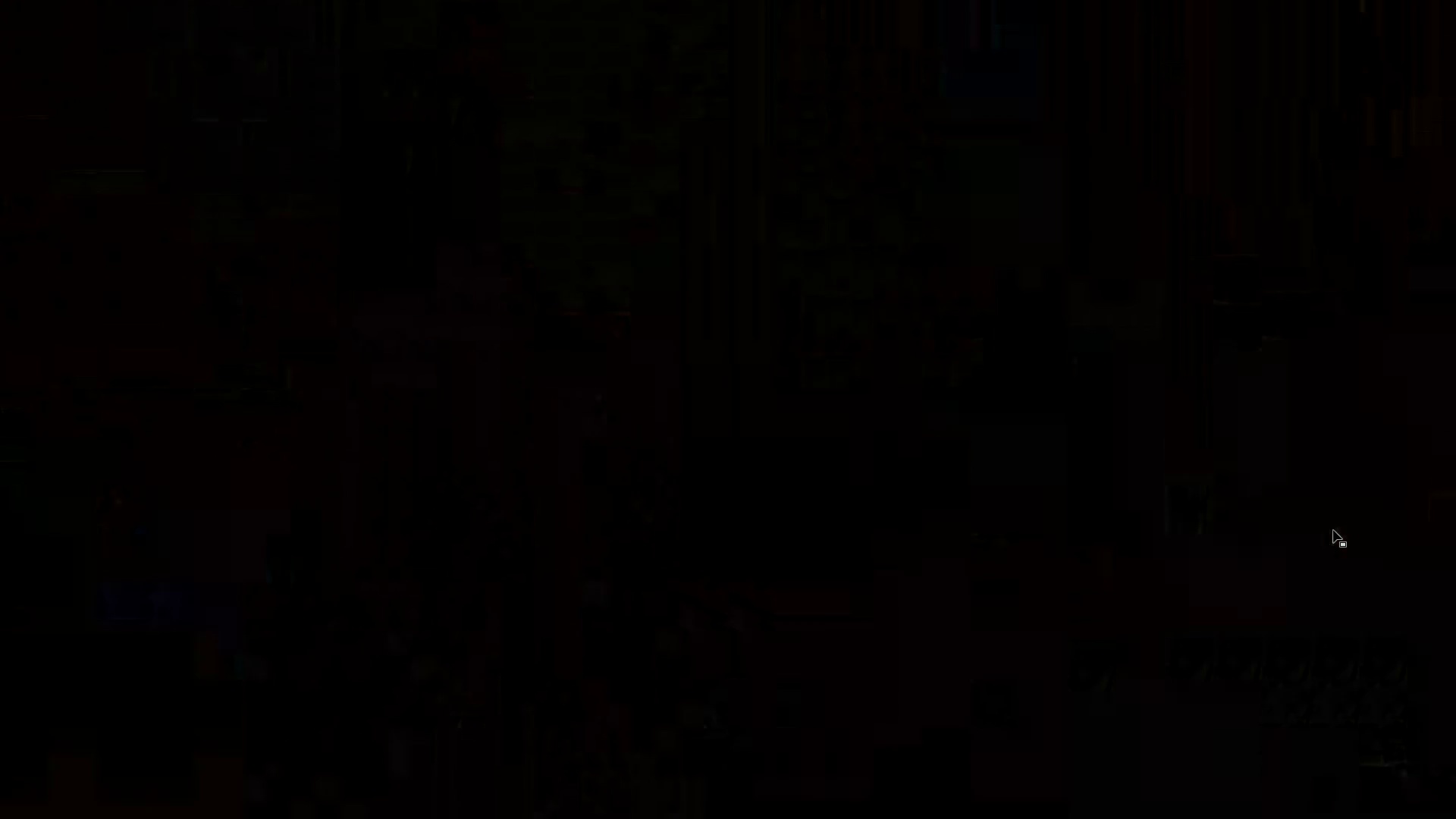 
wait(40.14)
 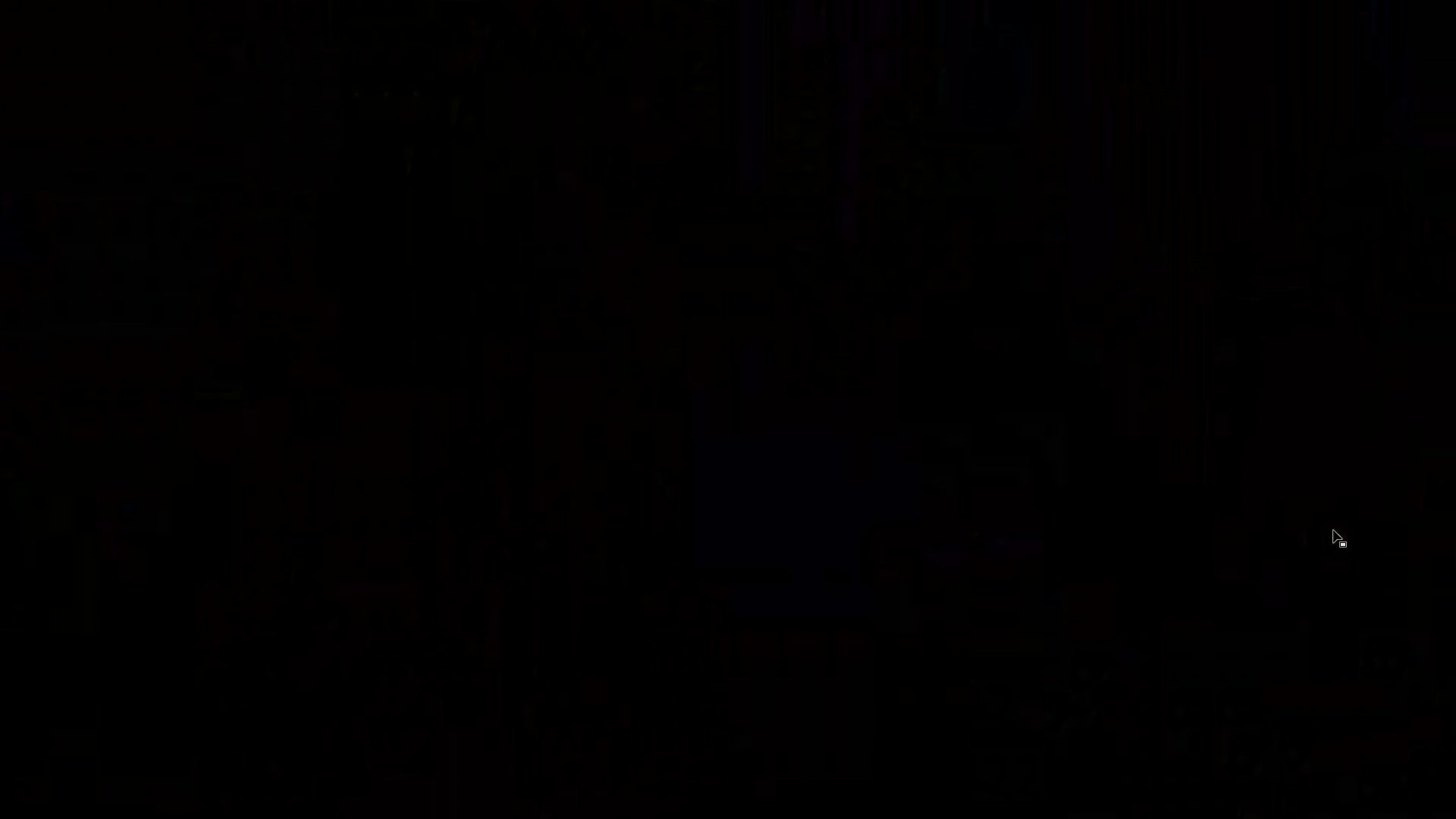 
key(Control+Backquote)
 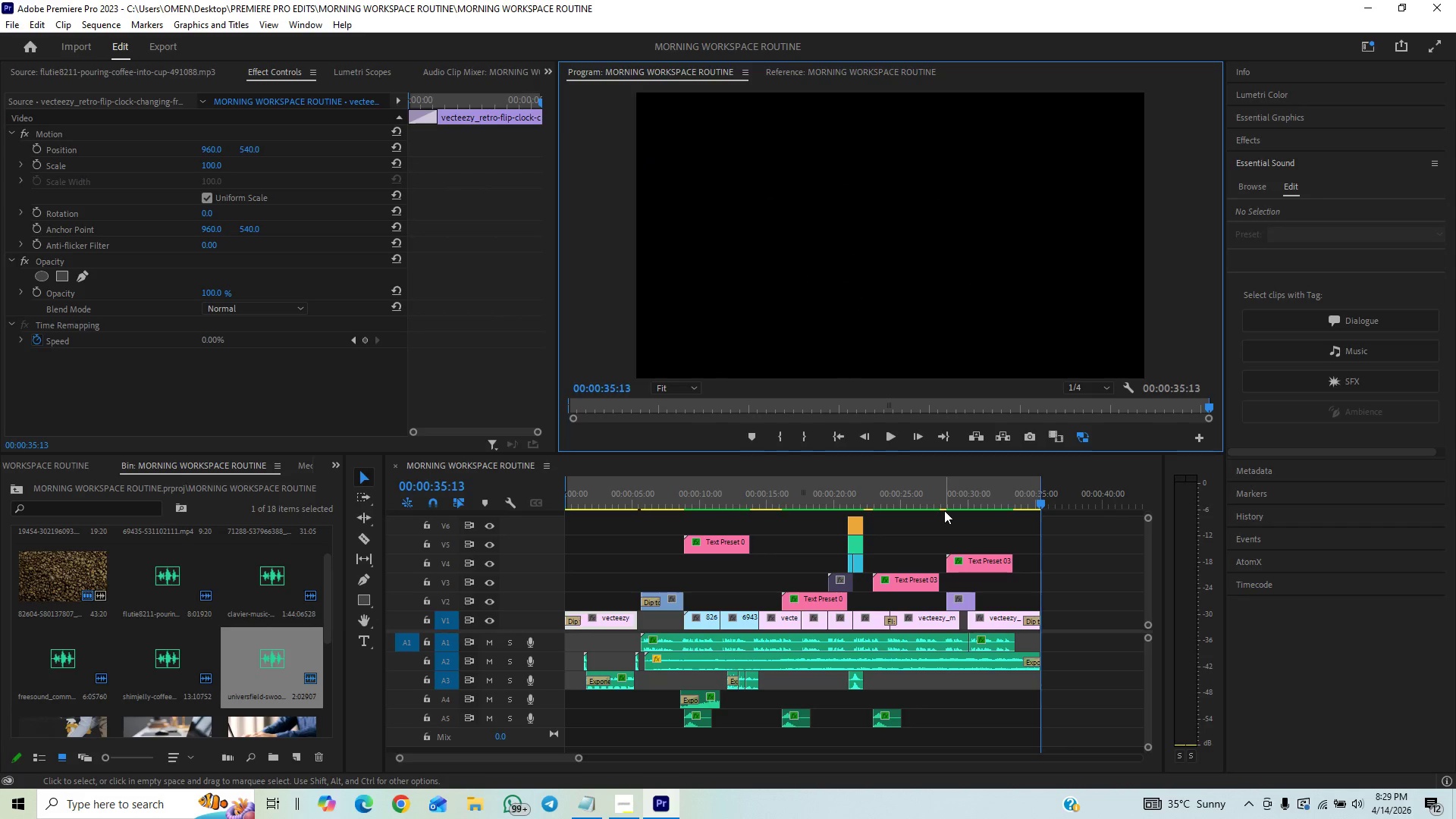 
left_click([949, 504])
 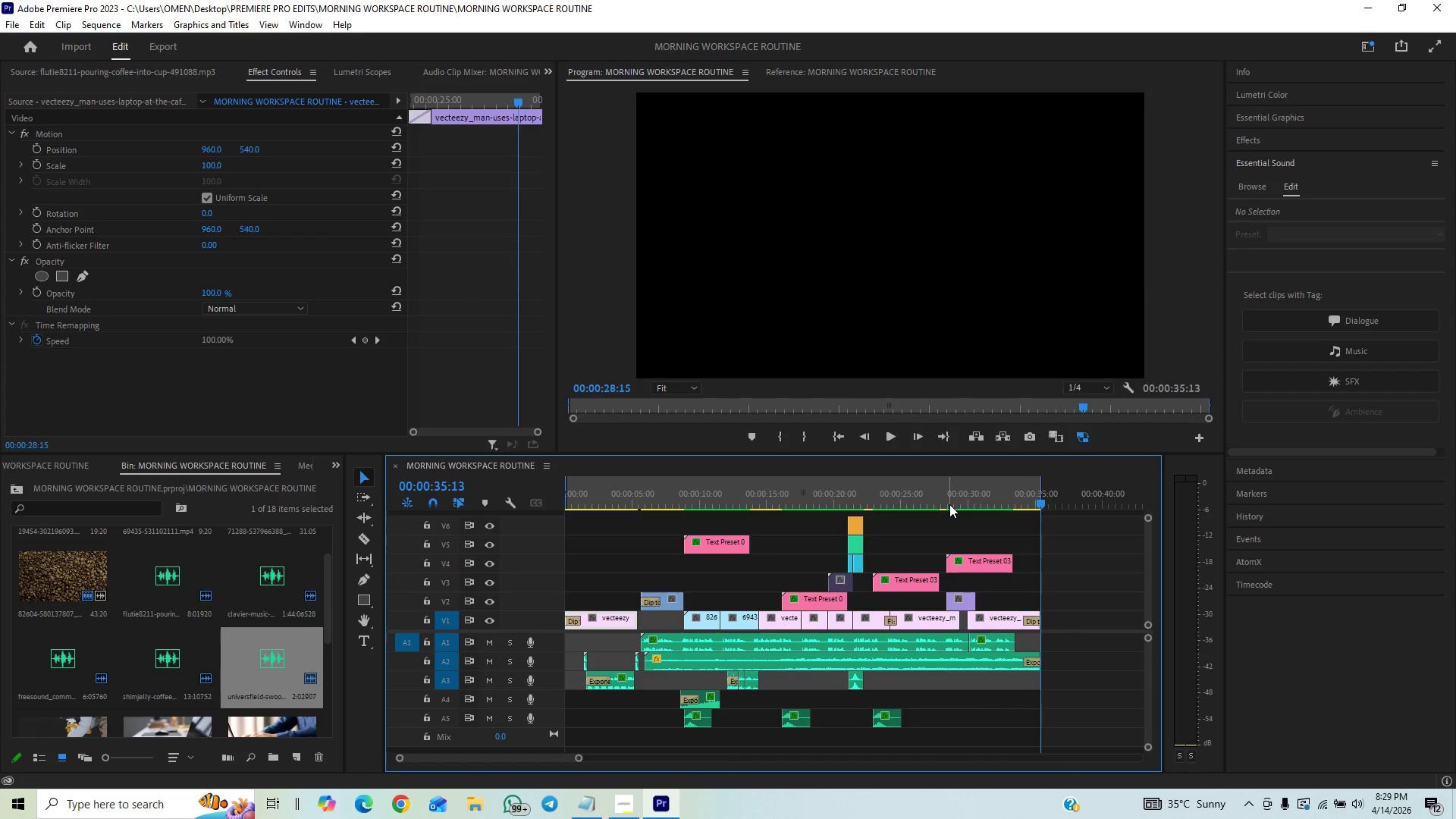 
key(Space)
 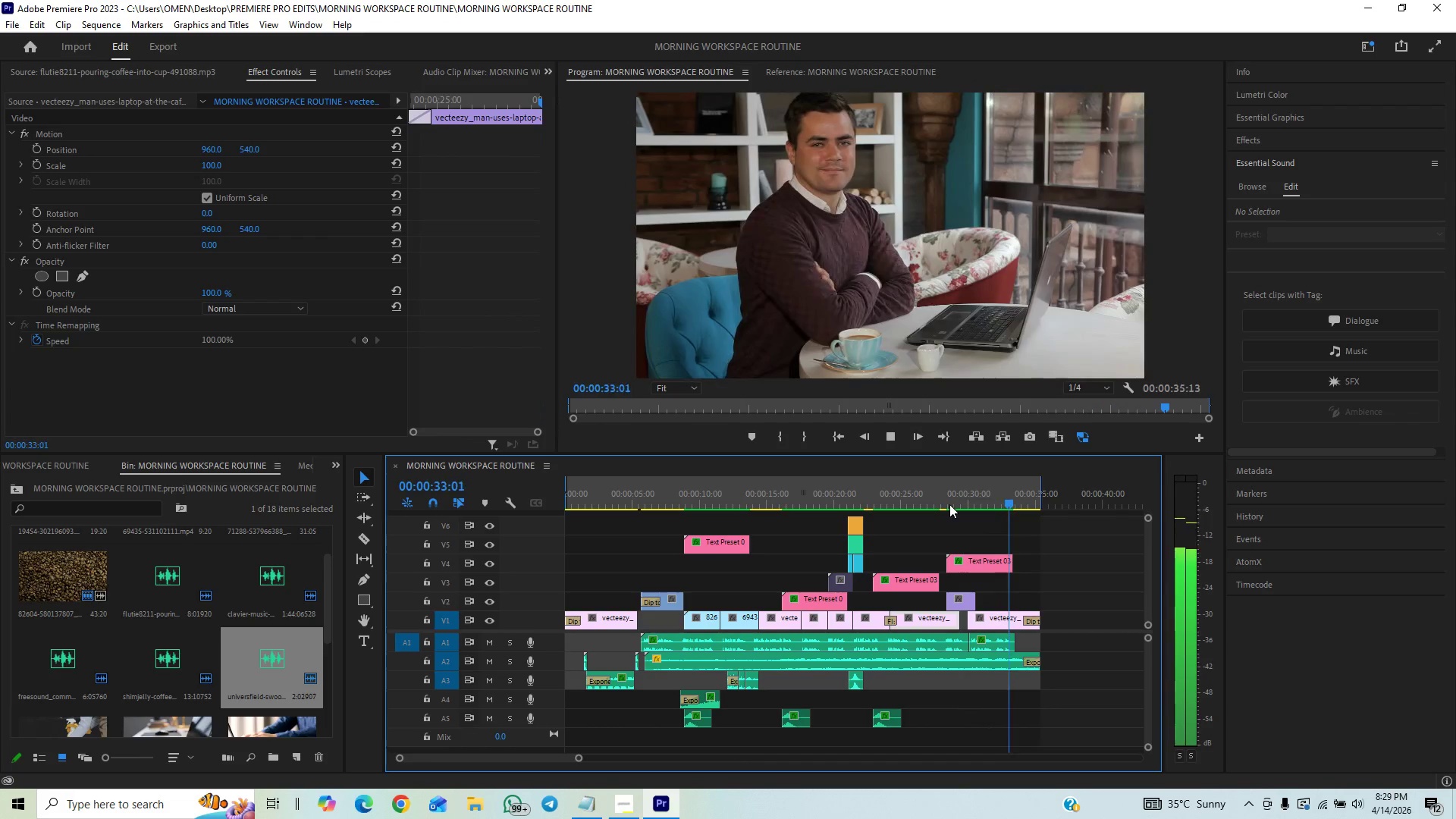 
wait(6.25)
 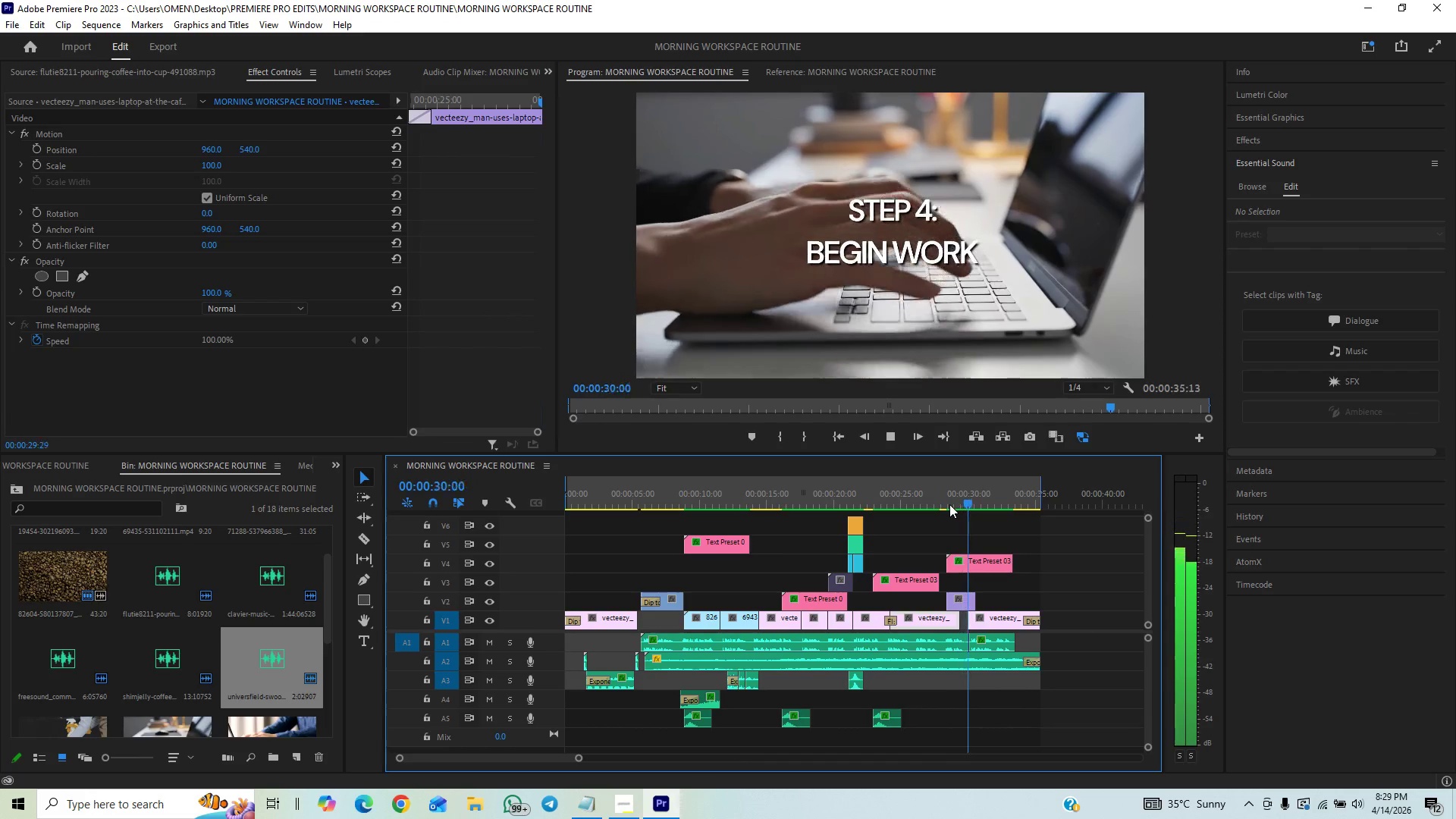 
key(Space)
 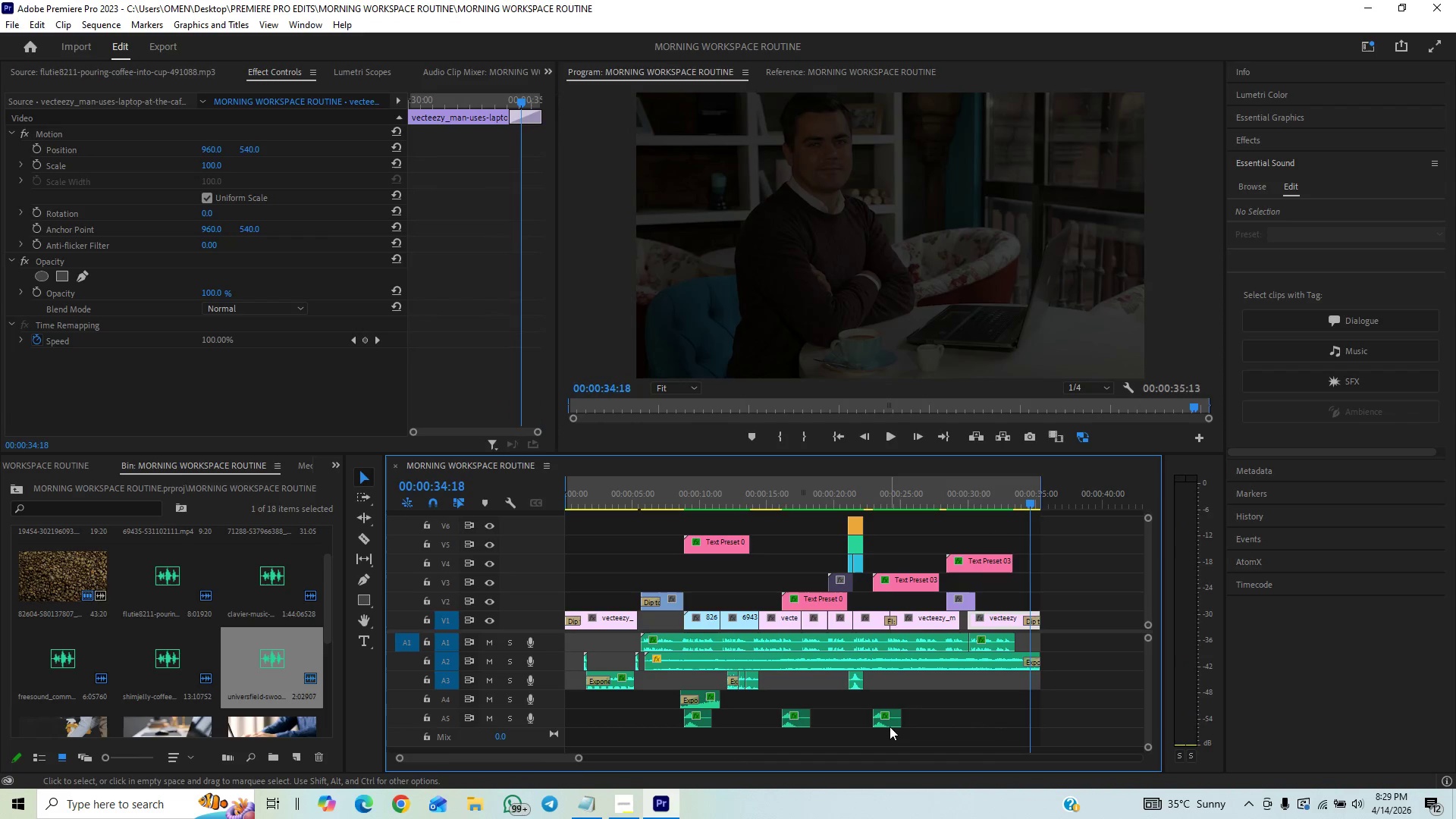 
left_click([890, 726])
 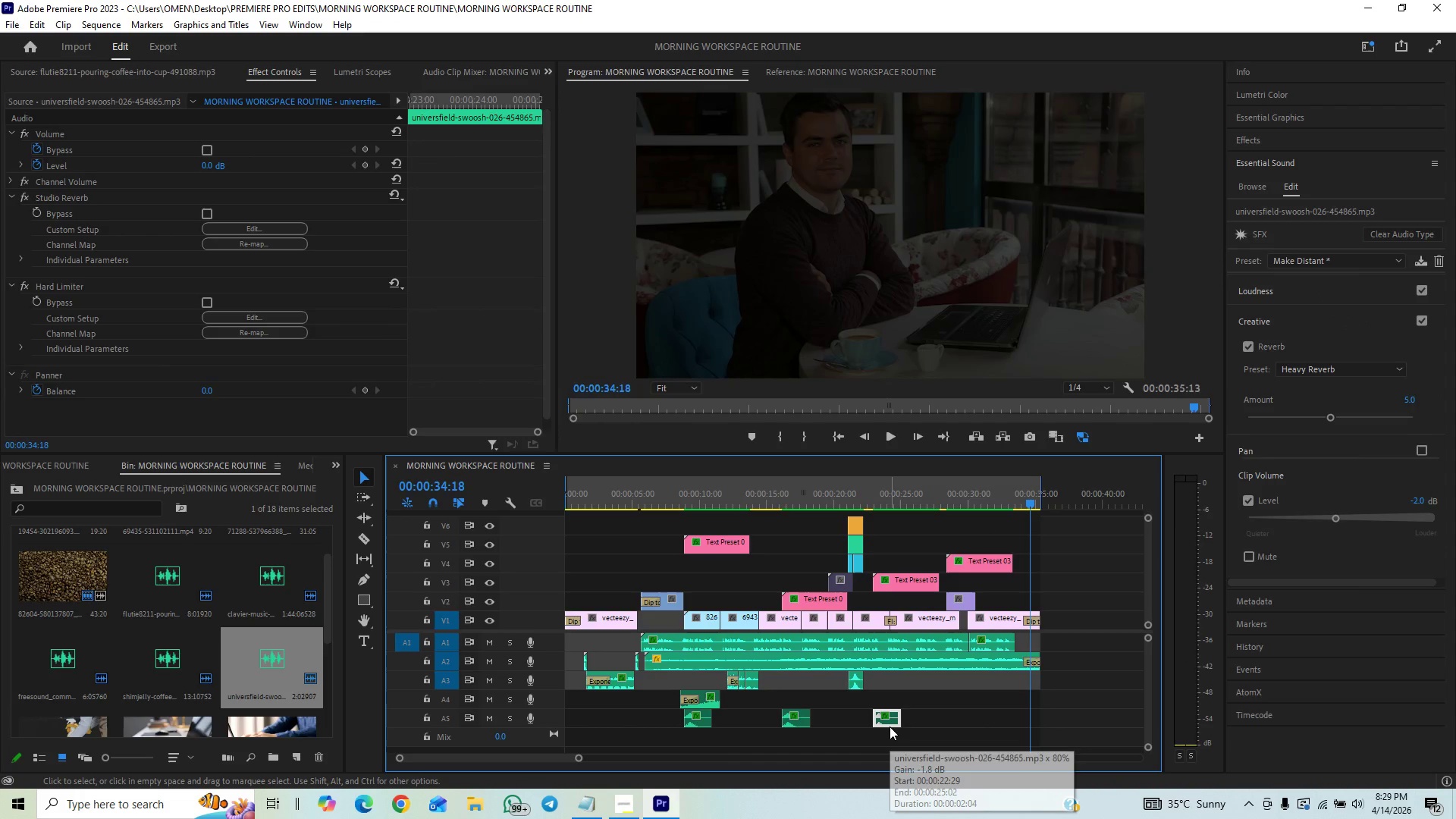 
hold_key(key=AltLeft, duration=0.47)
 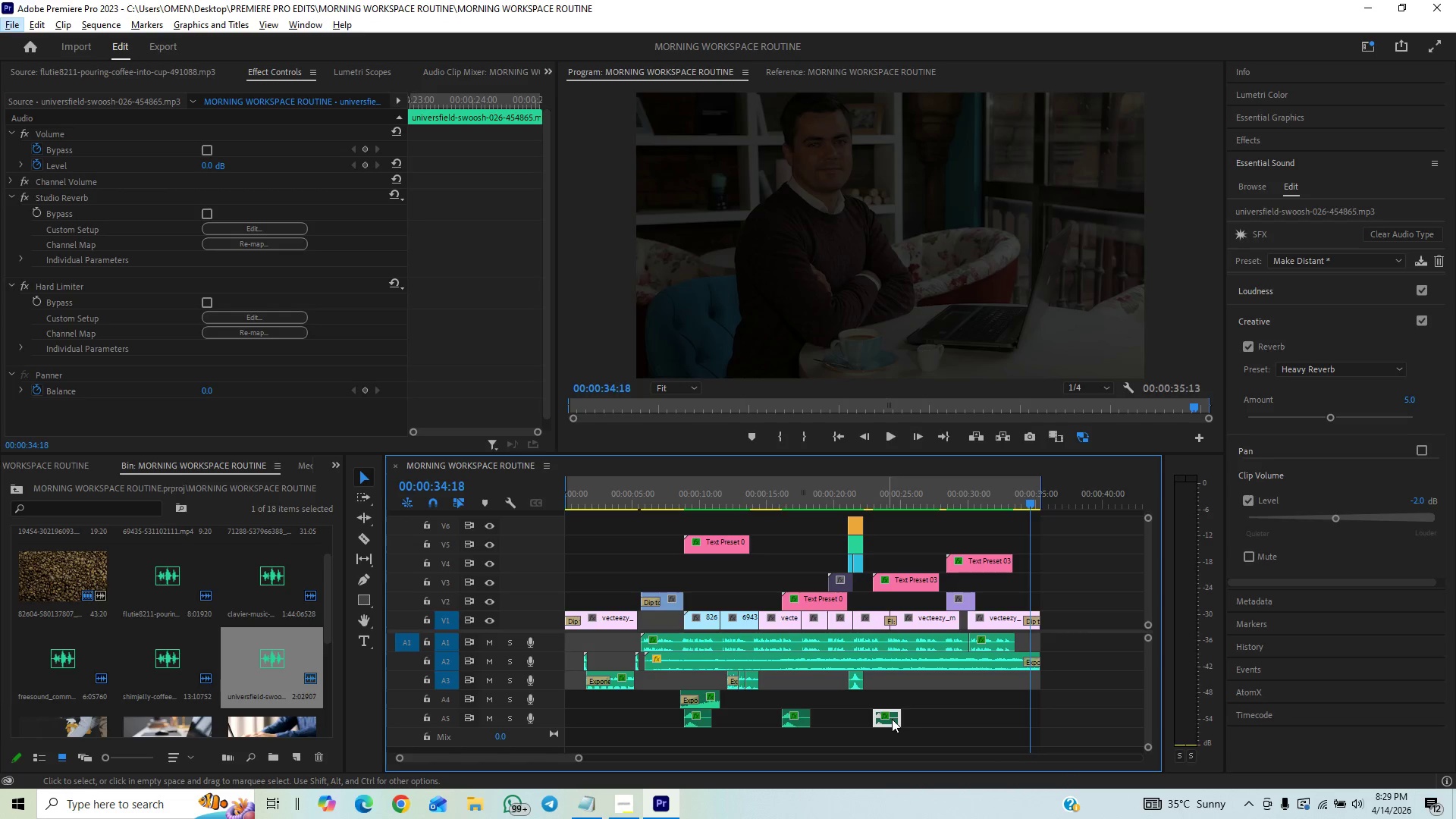 
hold_key(key=AltLeft, duration=1.5)
left_click_drag(start_coordinate=[892, 719], to_coordinate=[970, 715])
 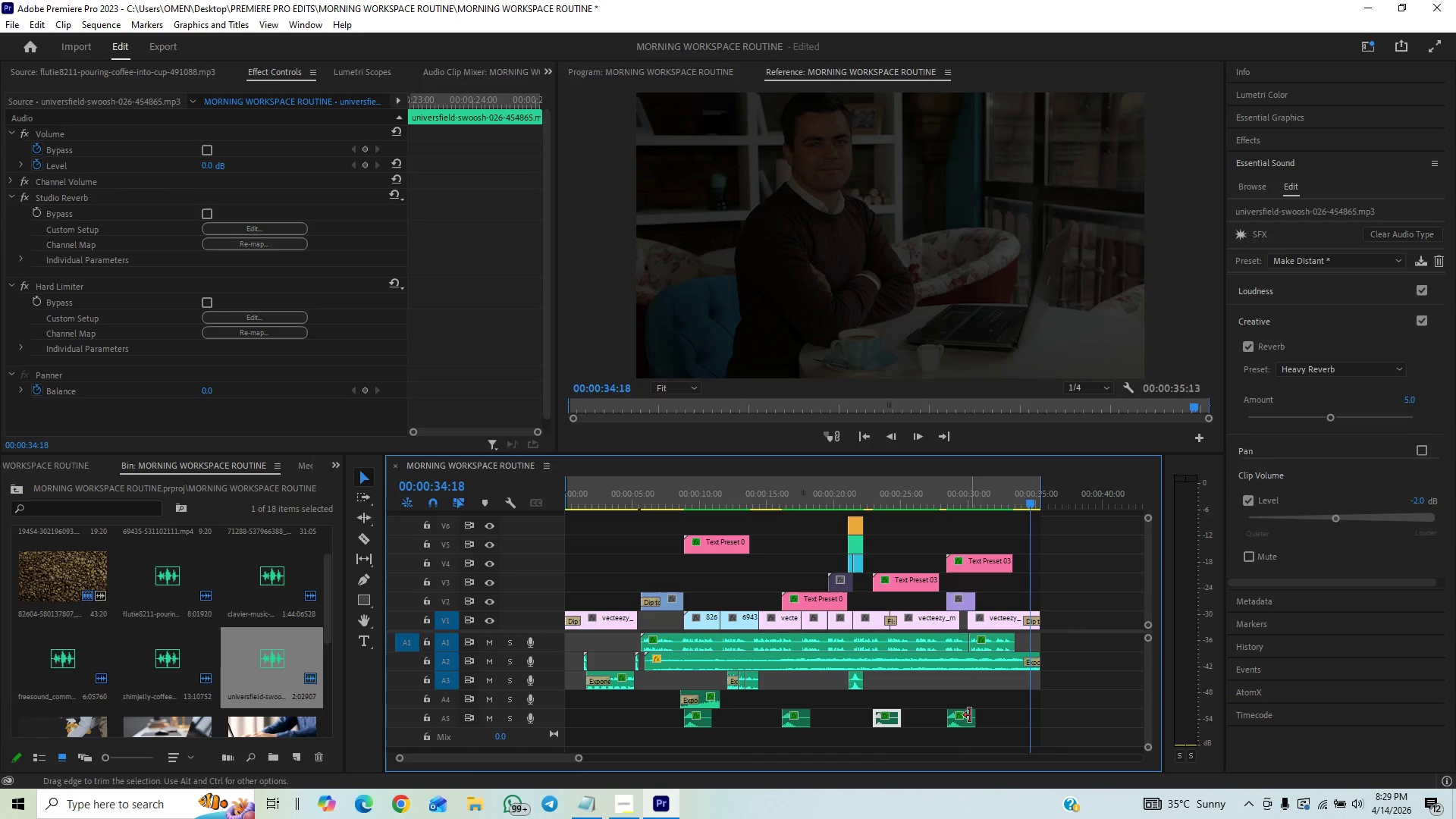 
hold_key(key=AltLeft, duration=1.51)
 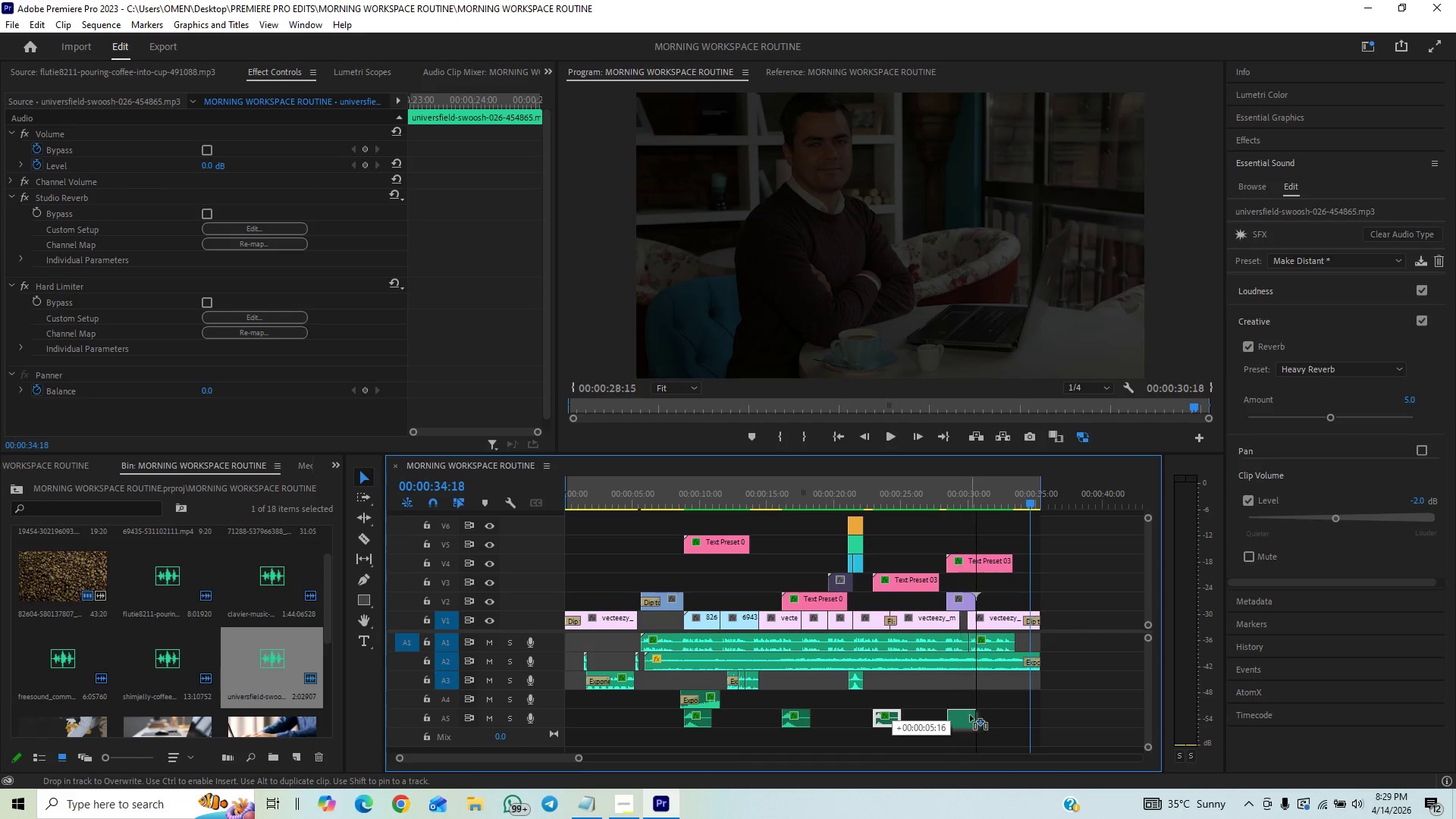 
hold_key(key=AltLeft, duration=1.52)
 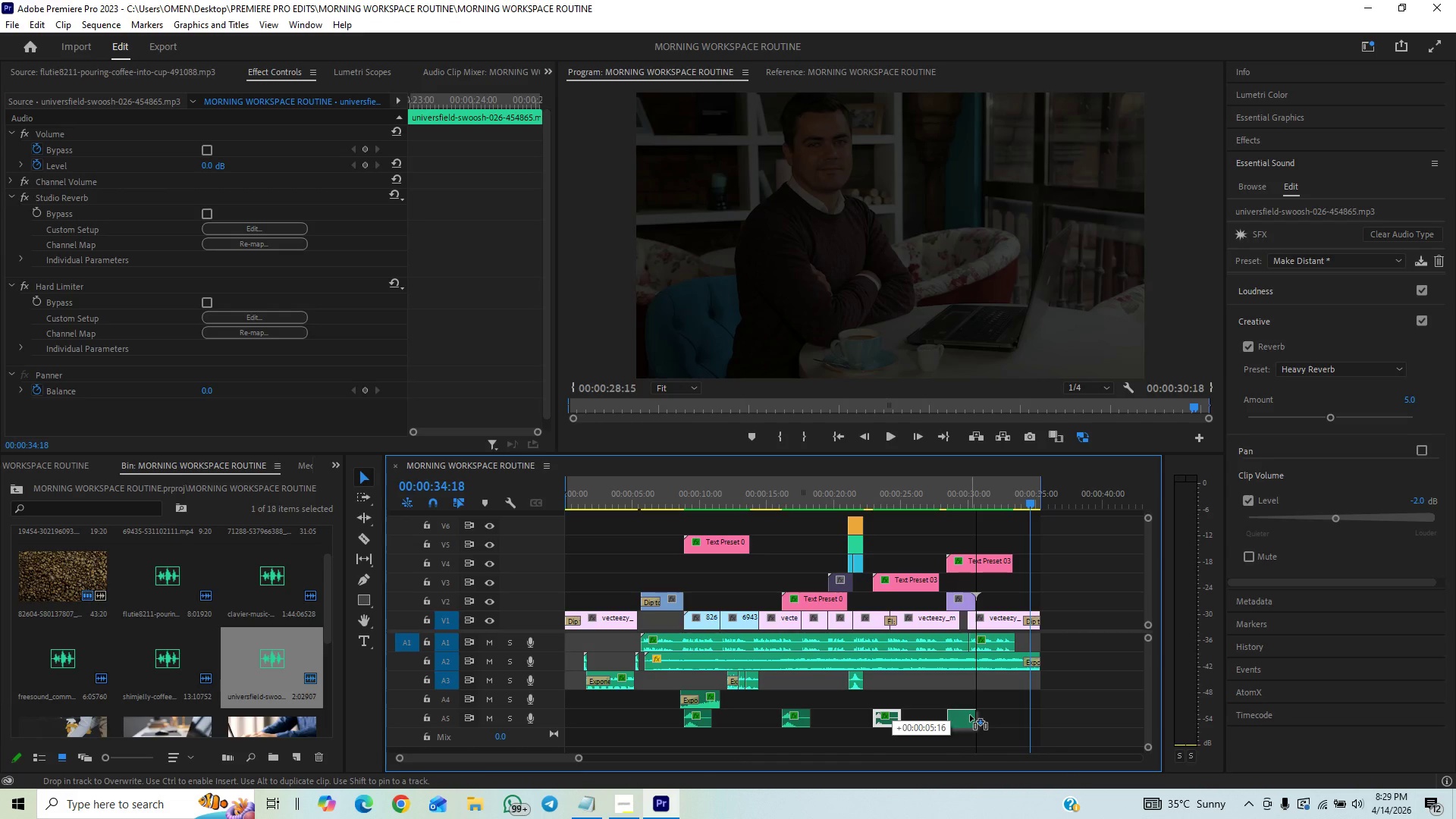 
key(Alt+AltLeft)
 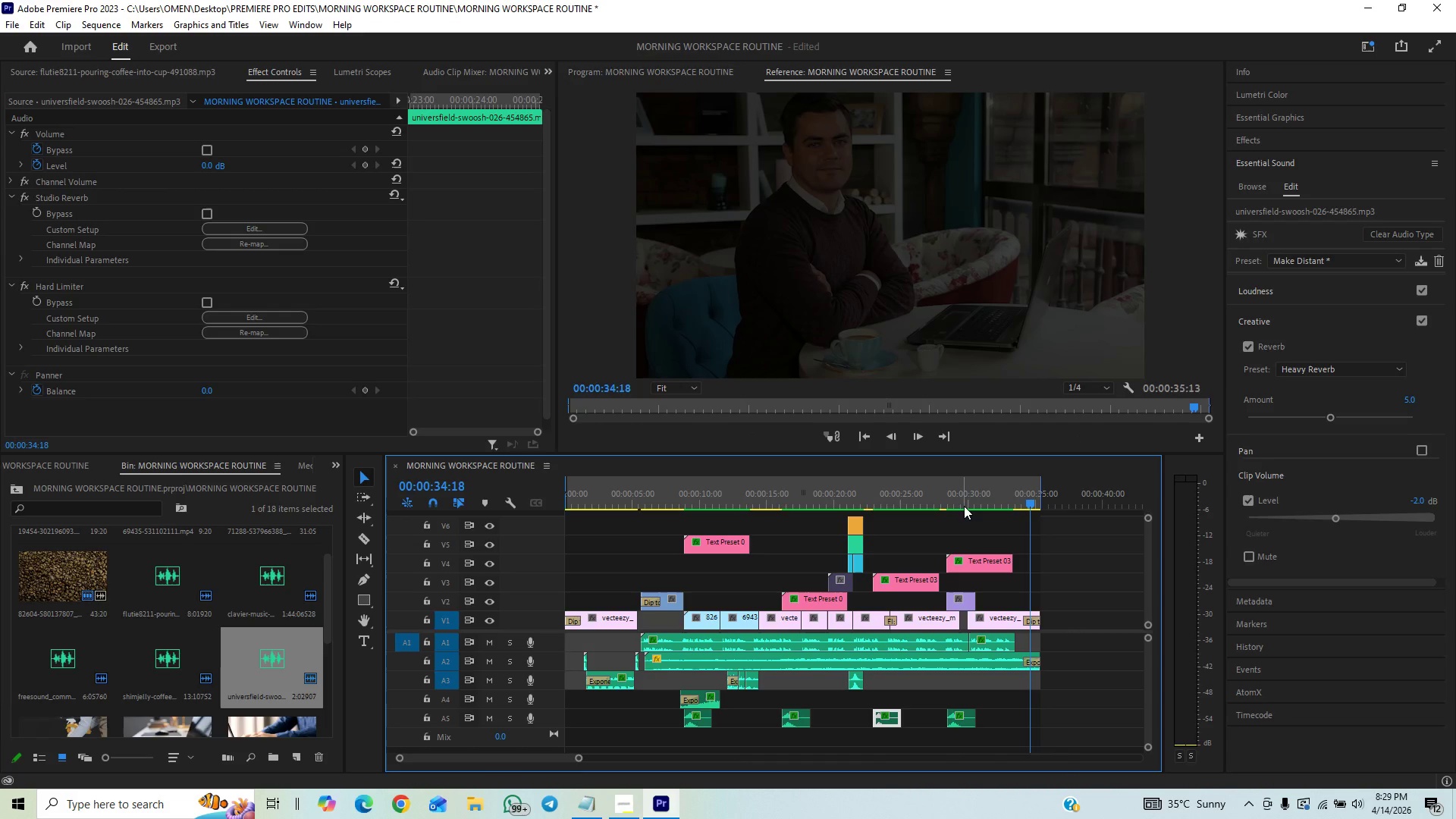 
left_click([963, 496])
 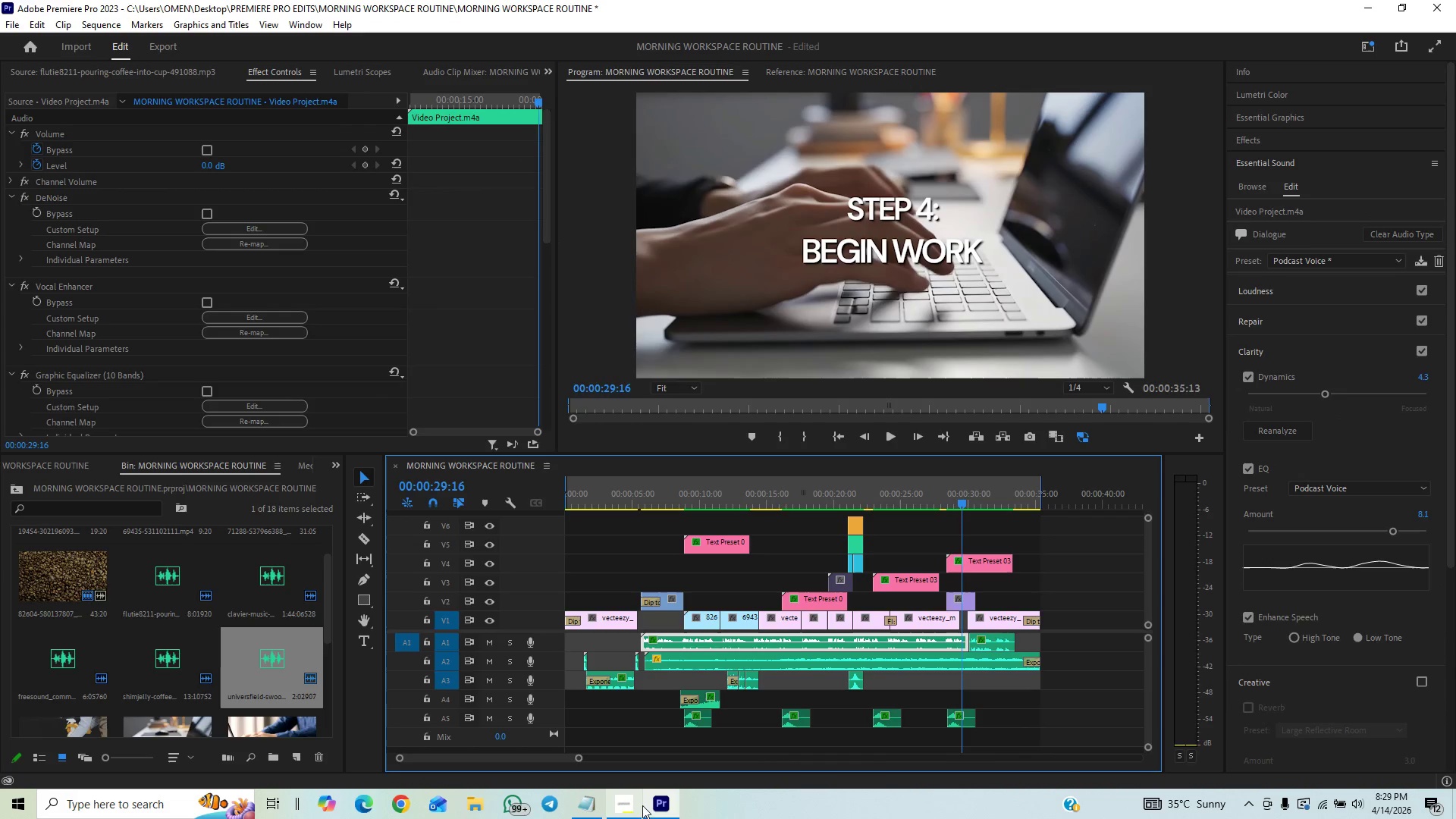 
left_click([620, 811])